 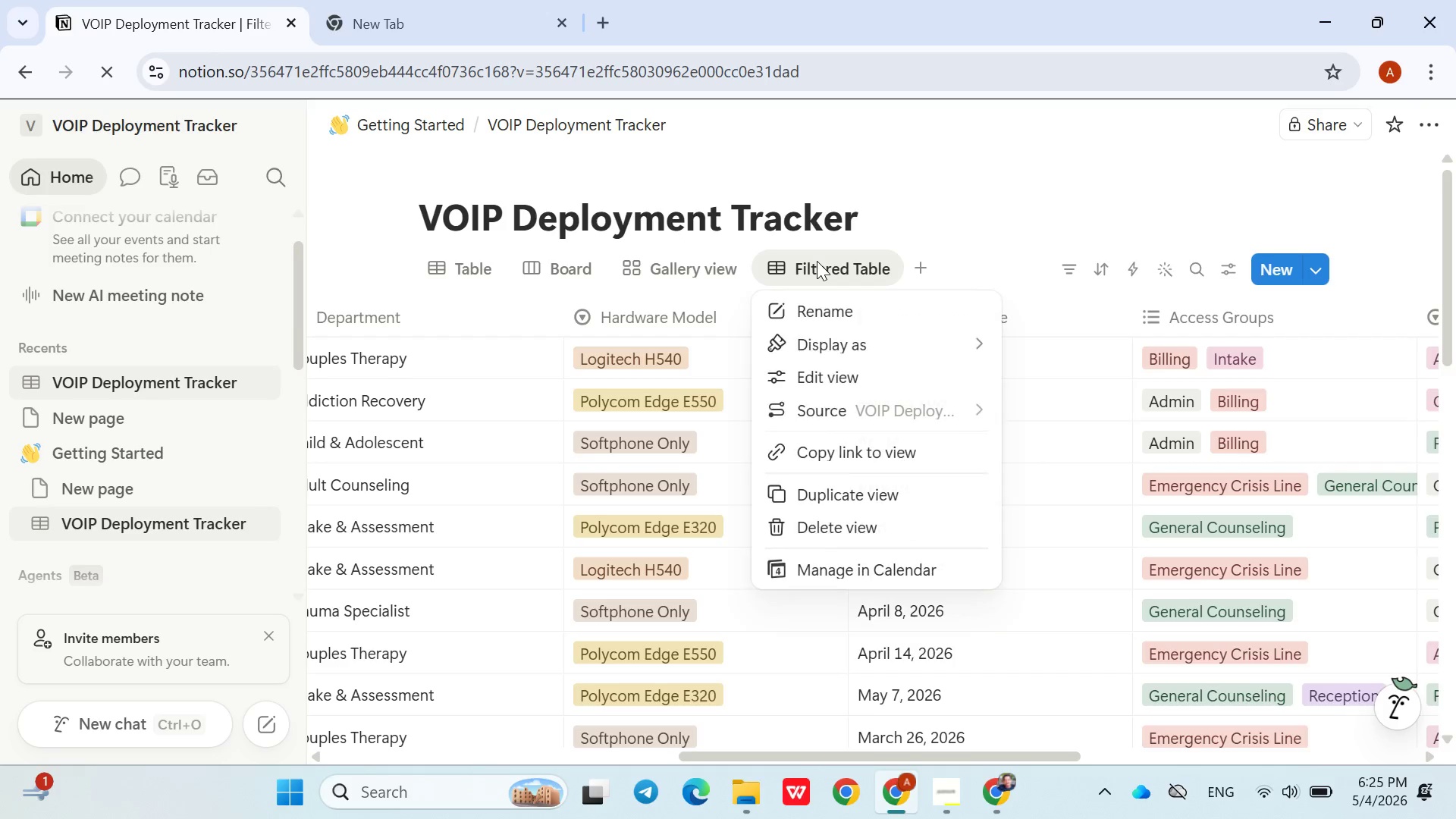 
left_click([845, 309])
 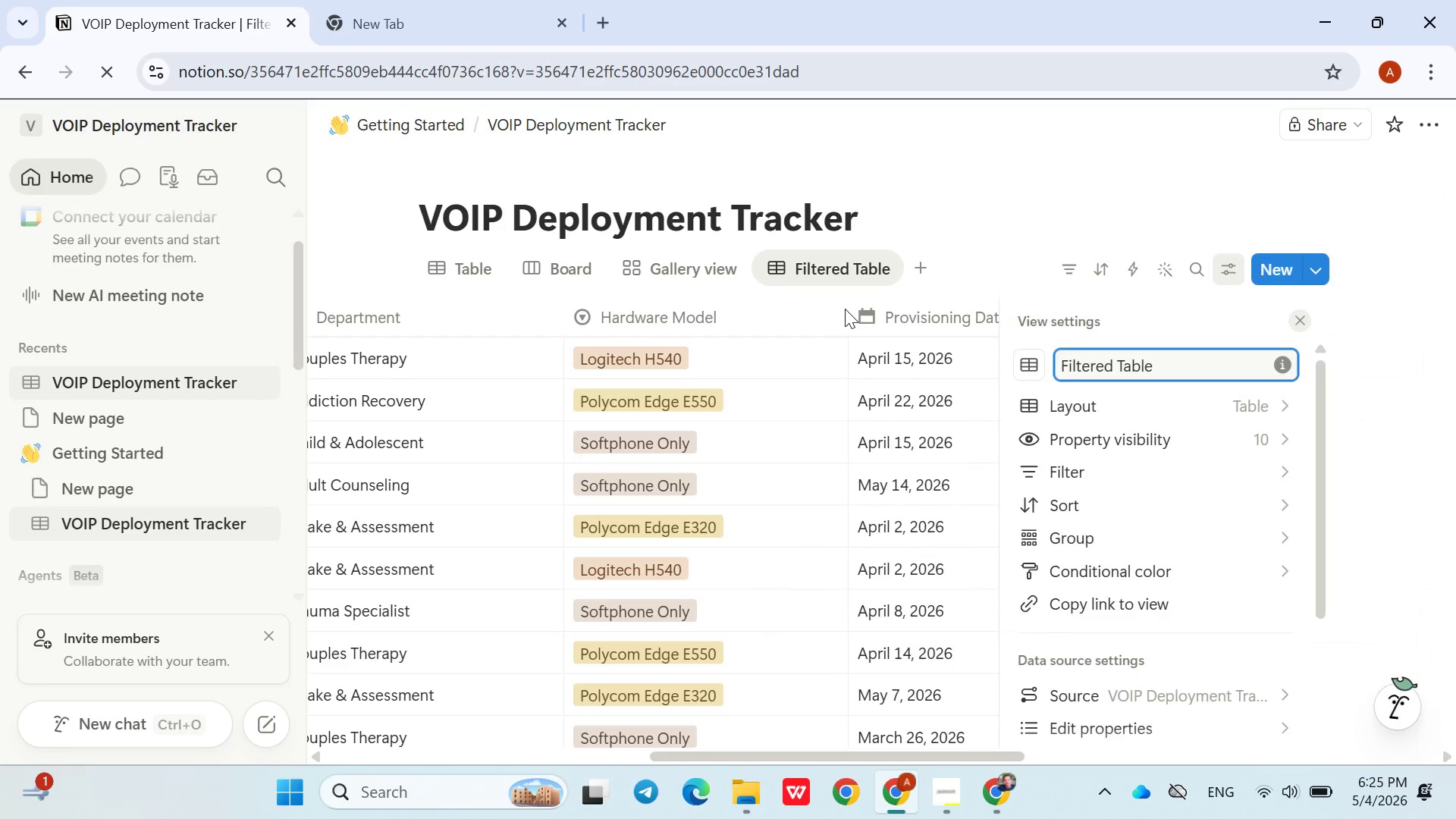 
key(Control+A)
 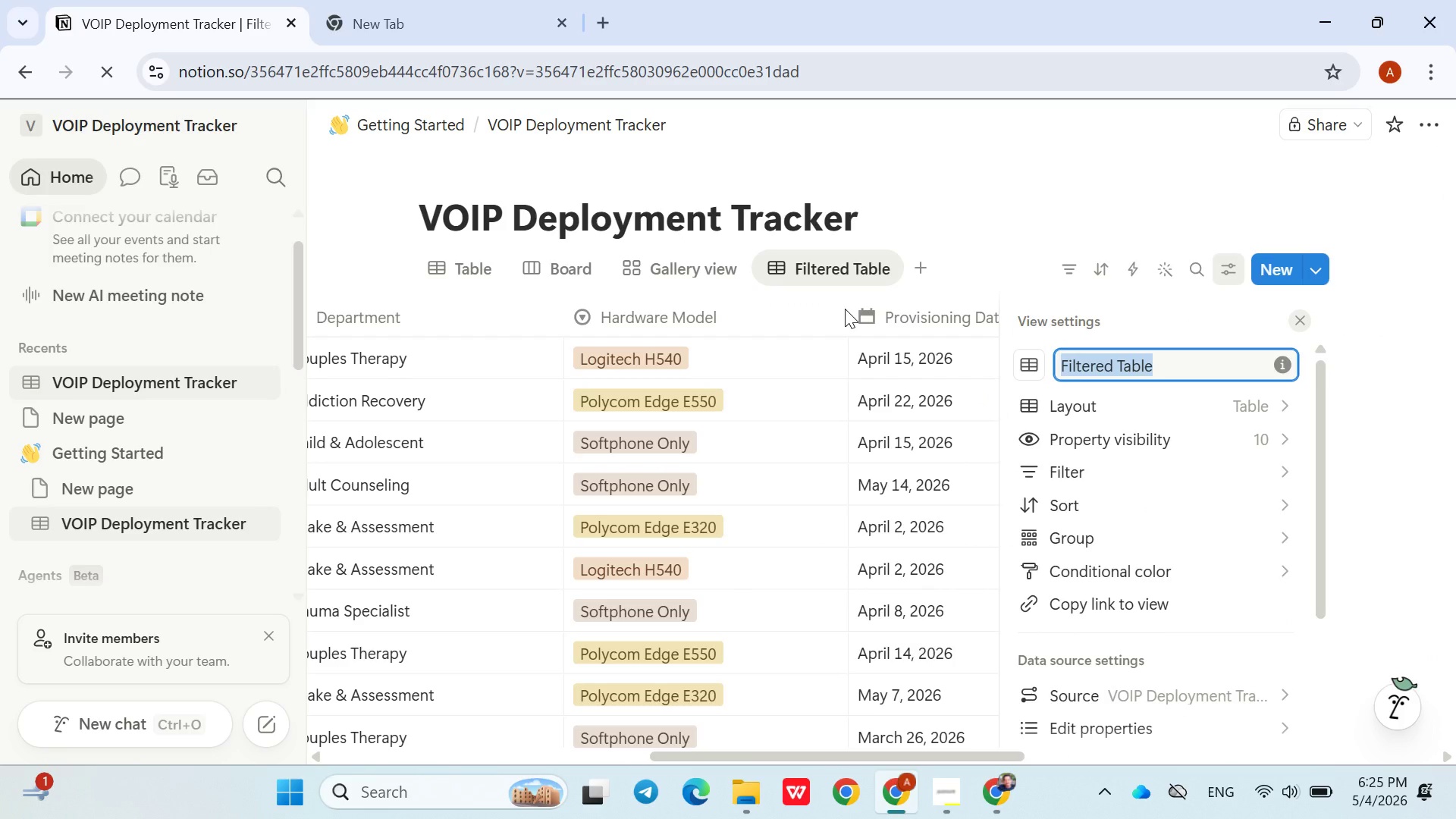 
key(Control+V)
 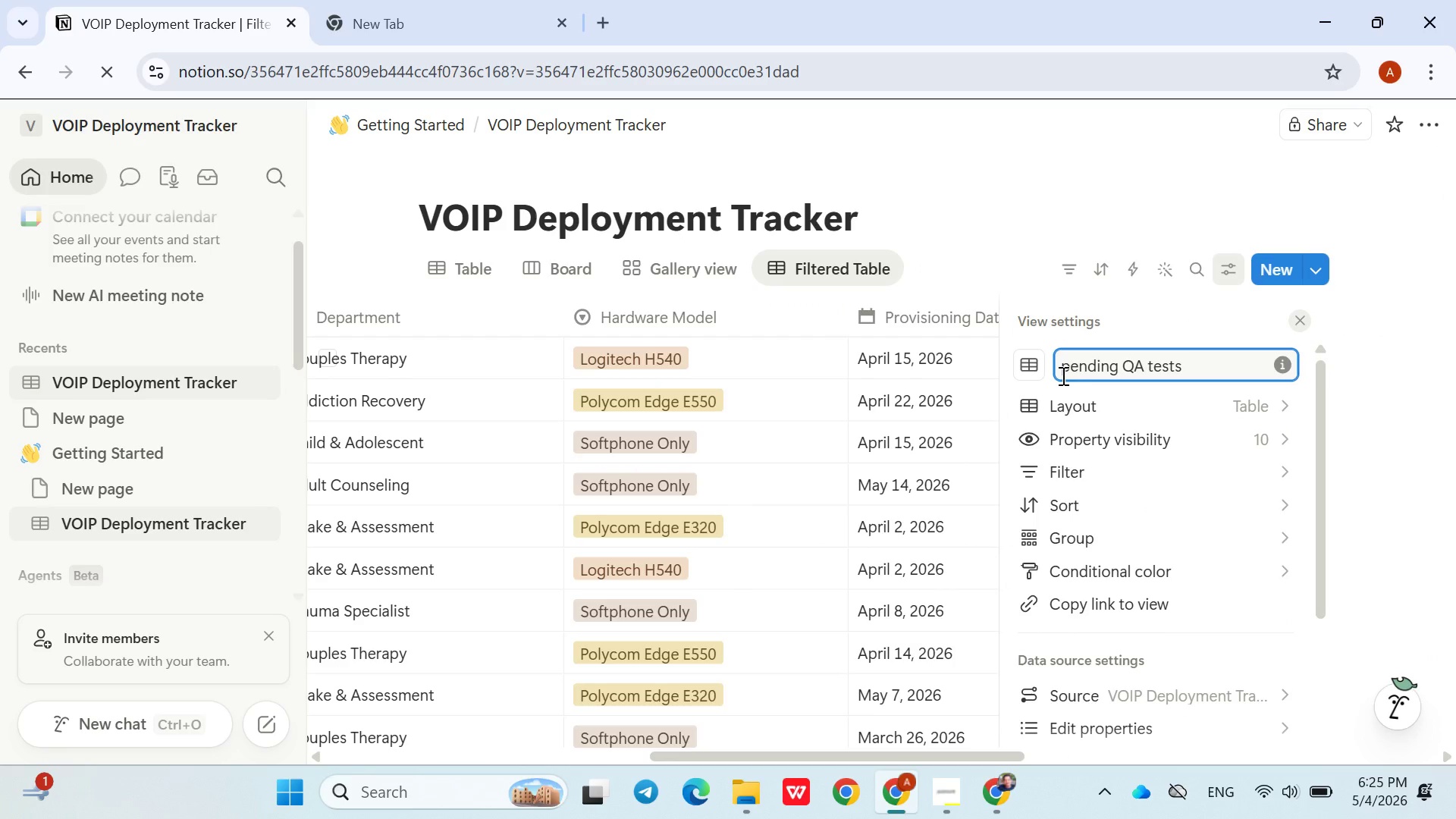 
left_click([1068, 372])
 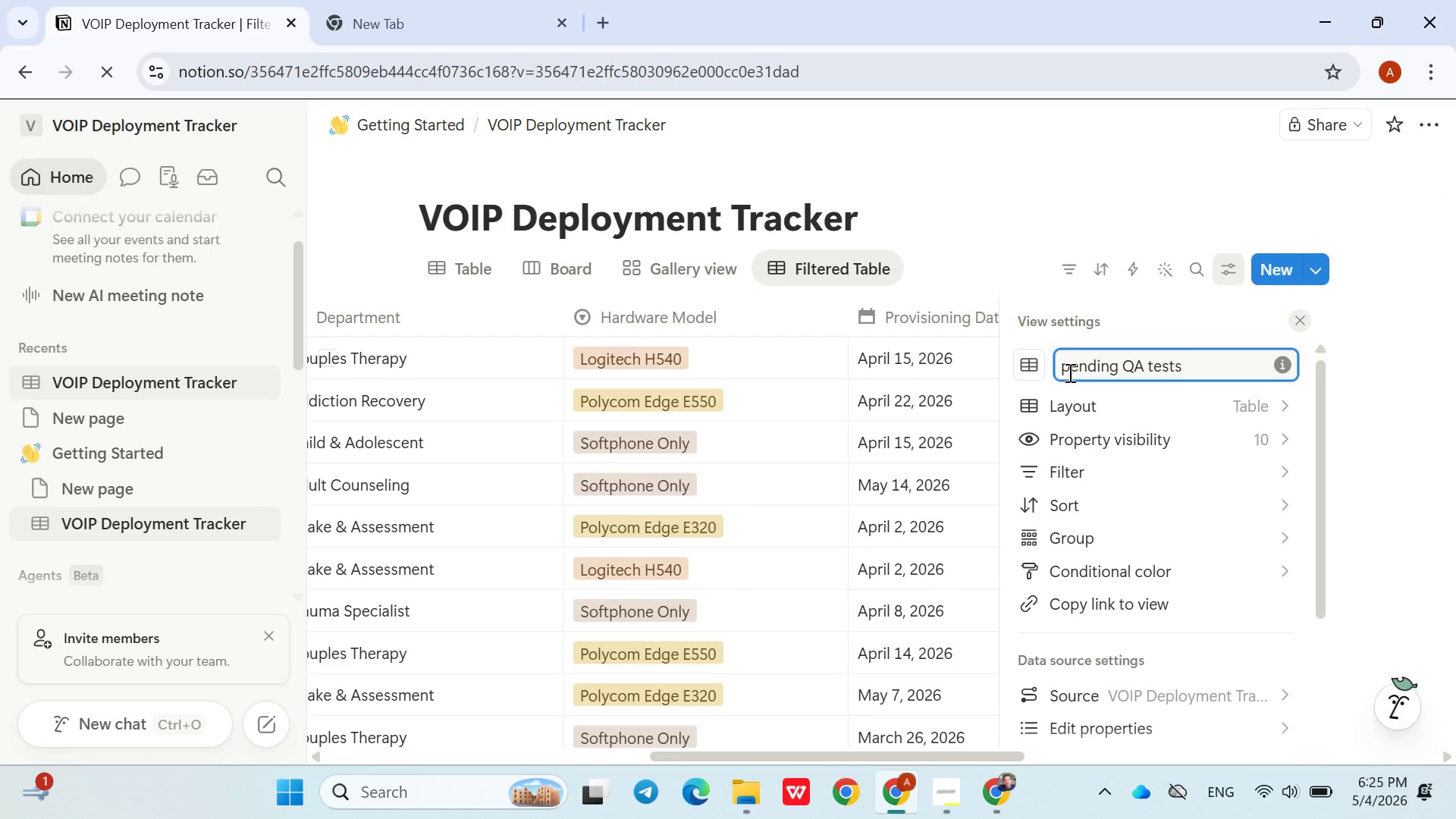 
key(Backspace)
 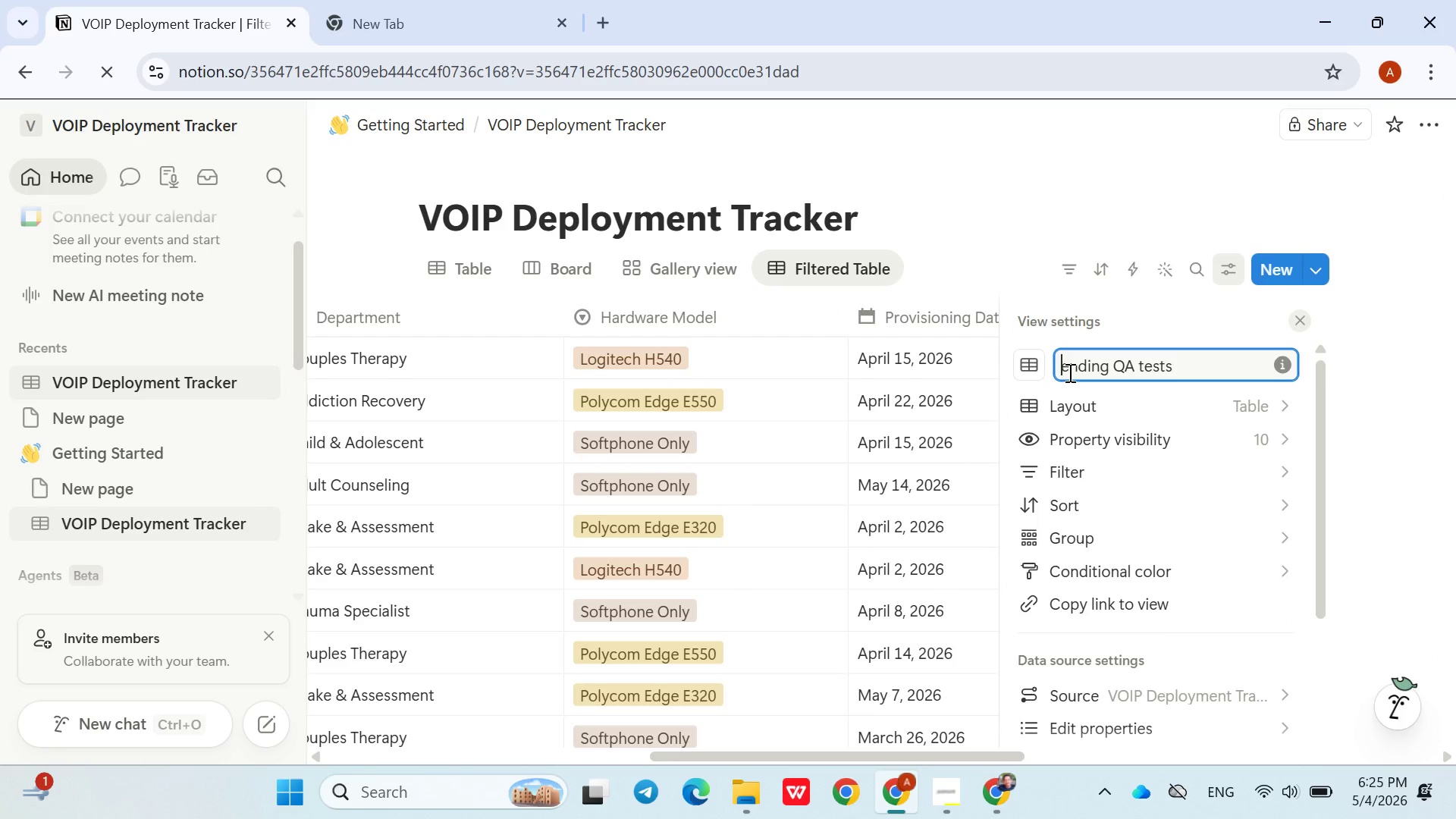 
key(Shift+P)
 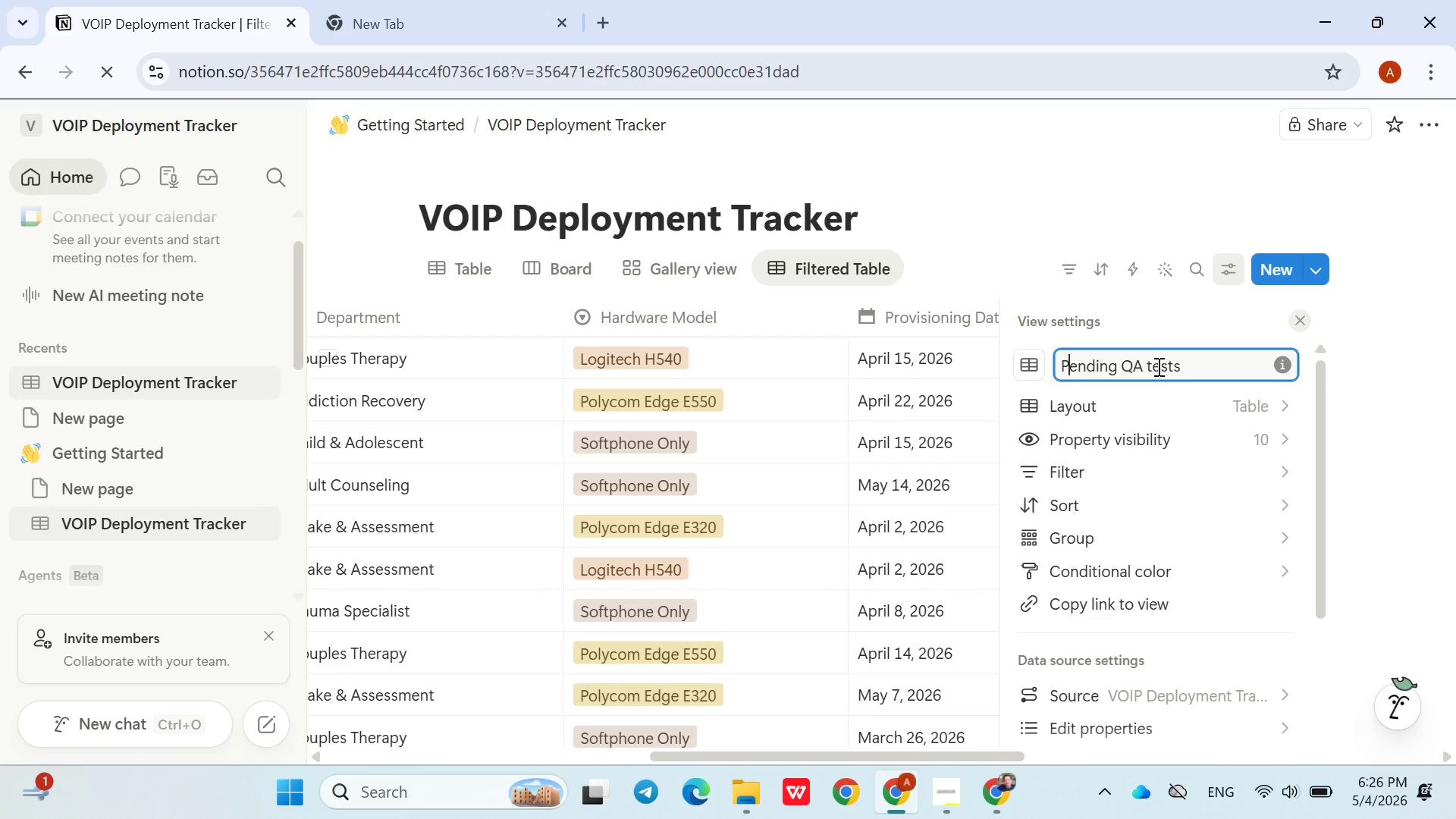 
left_click([1154, 368])
 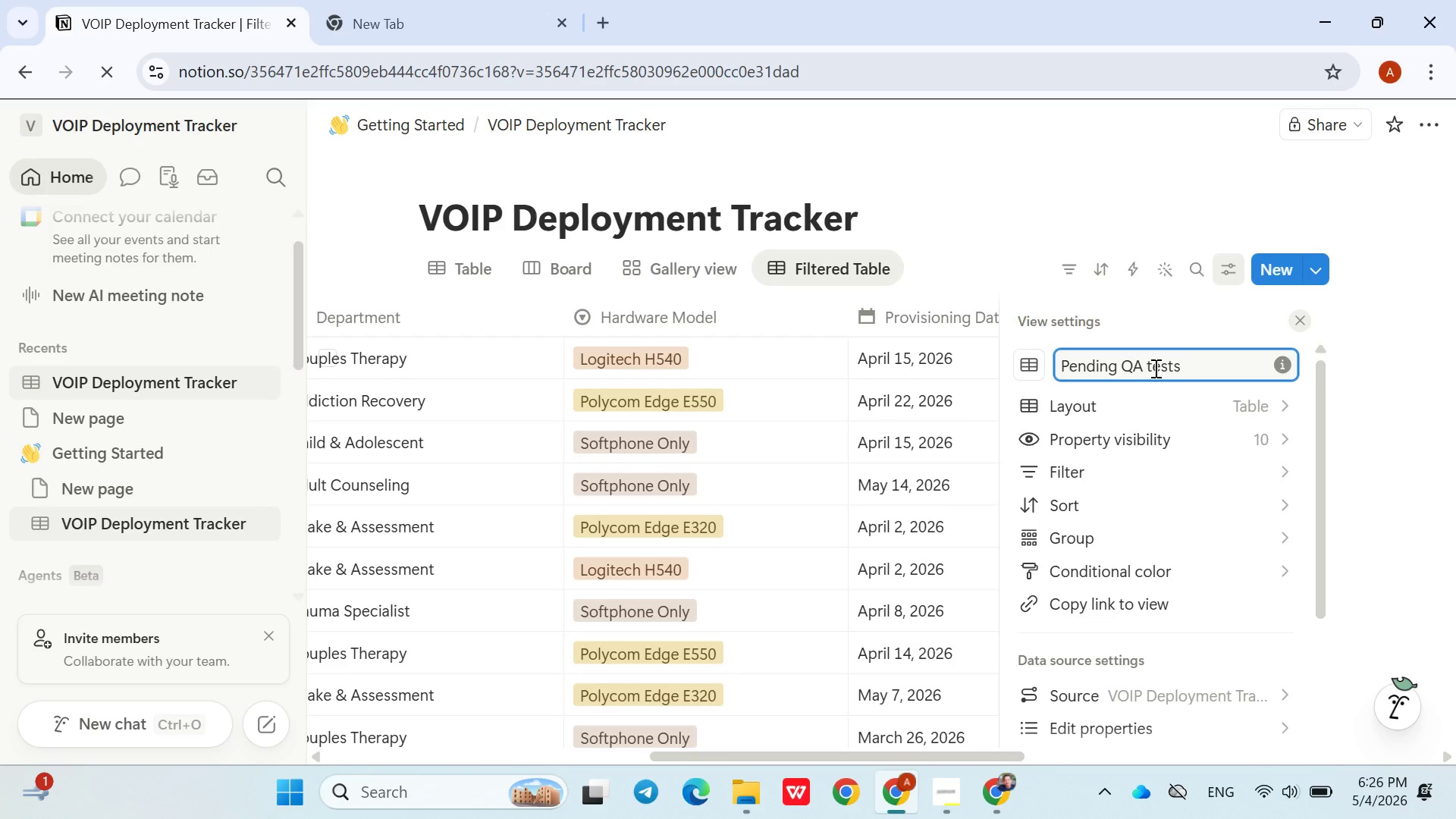 
key(Backspace)
 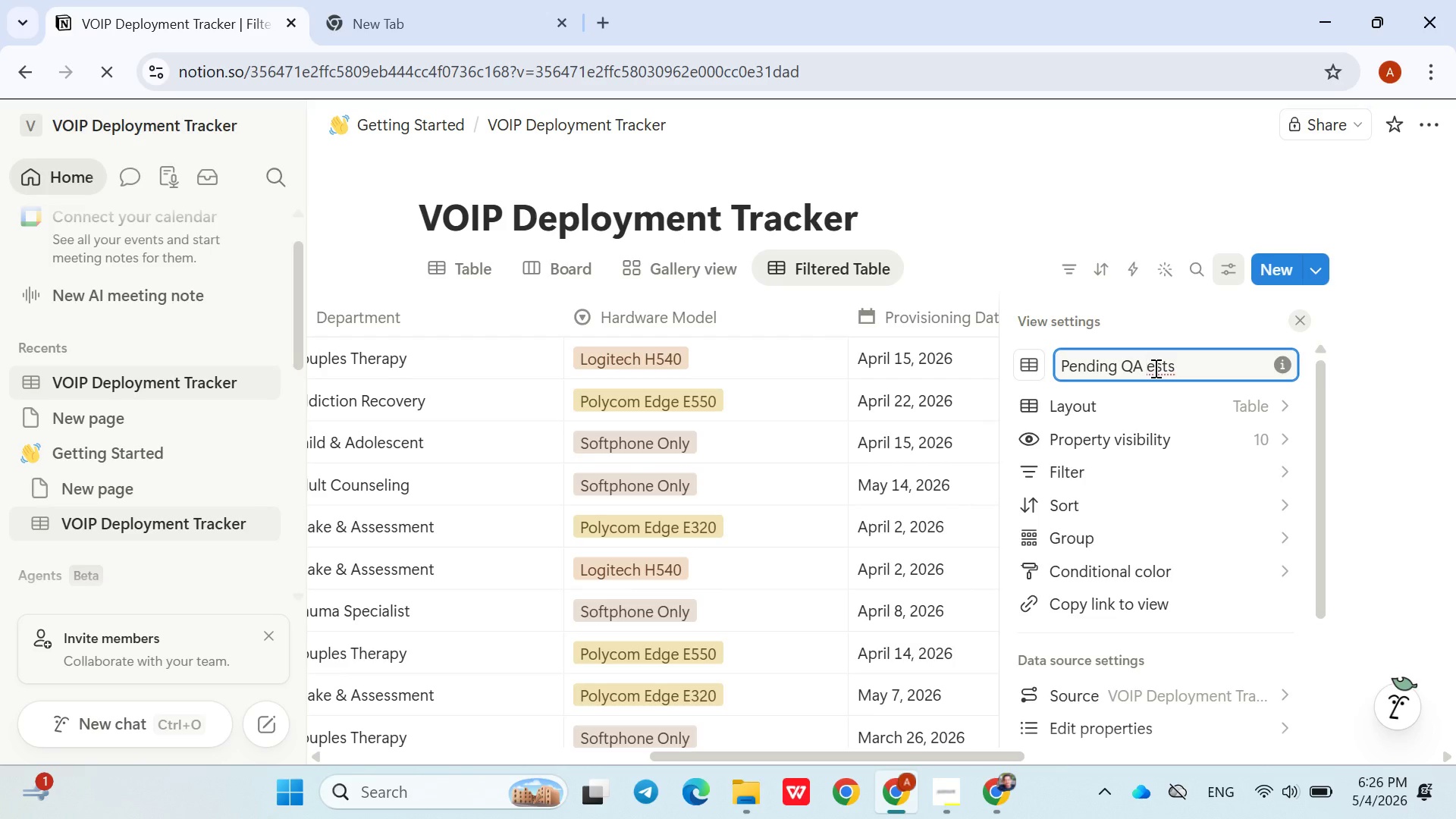 
key(Shift+T)
 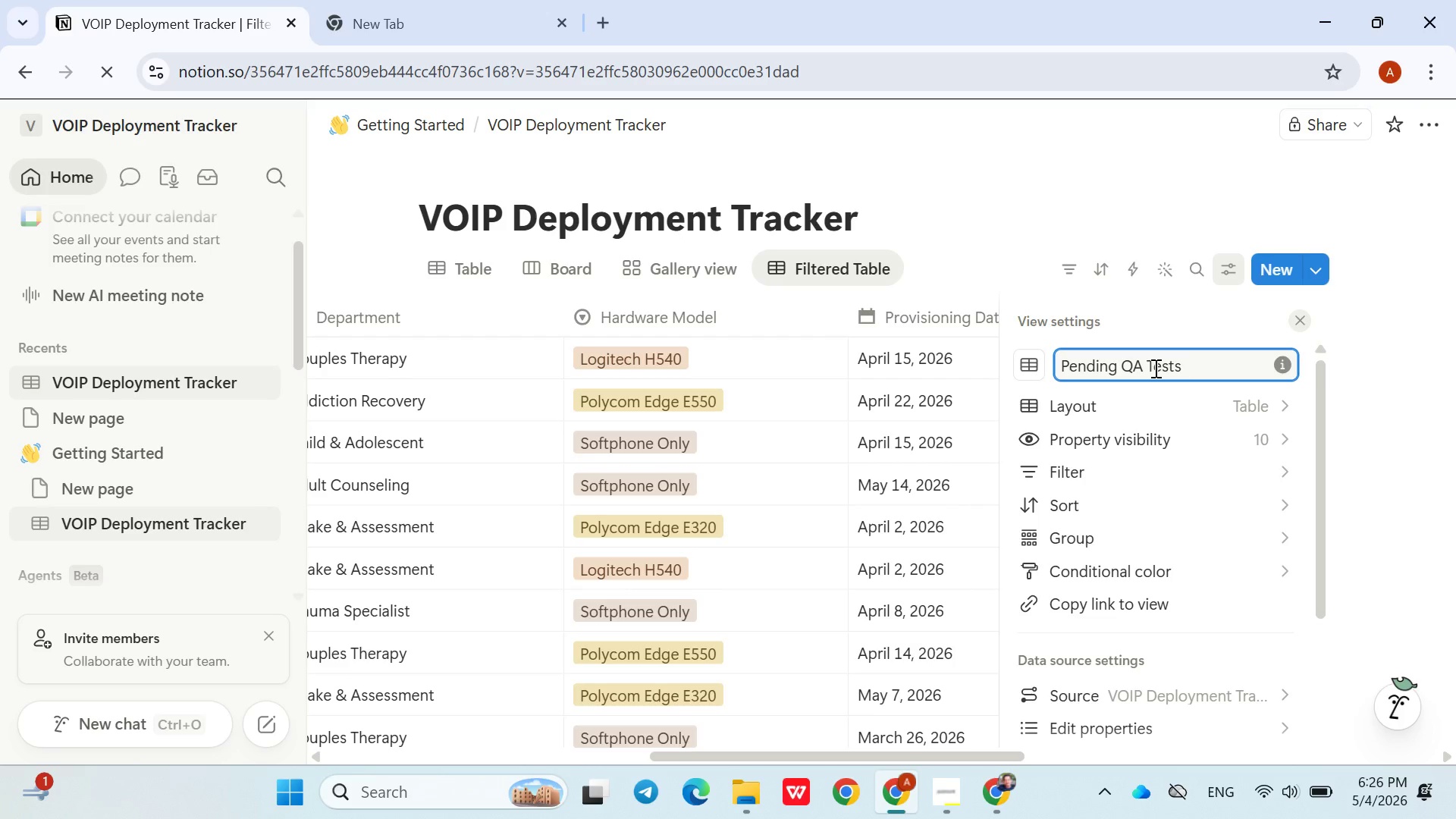 
key(Enter)
 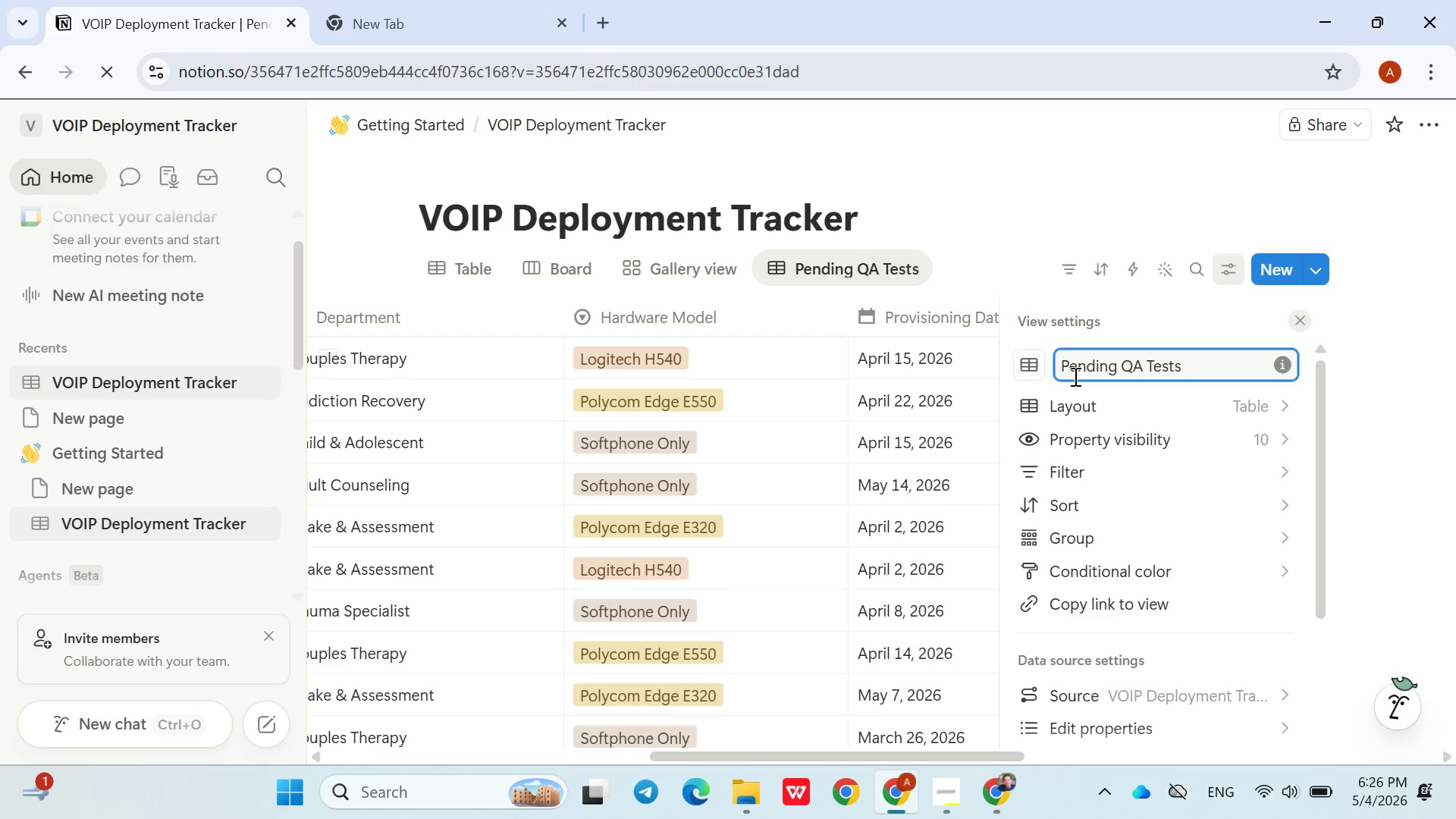 
left_click([1088, 460])
 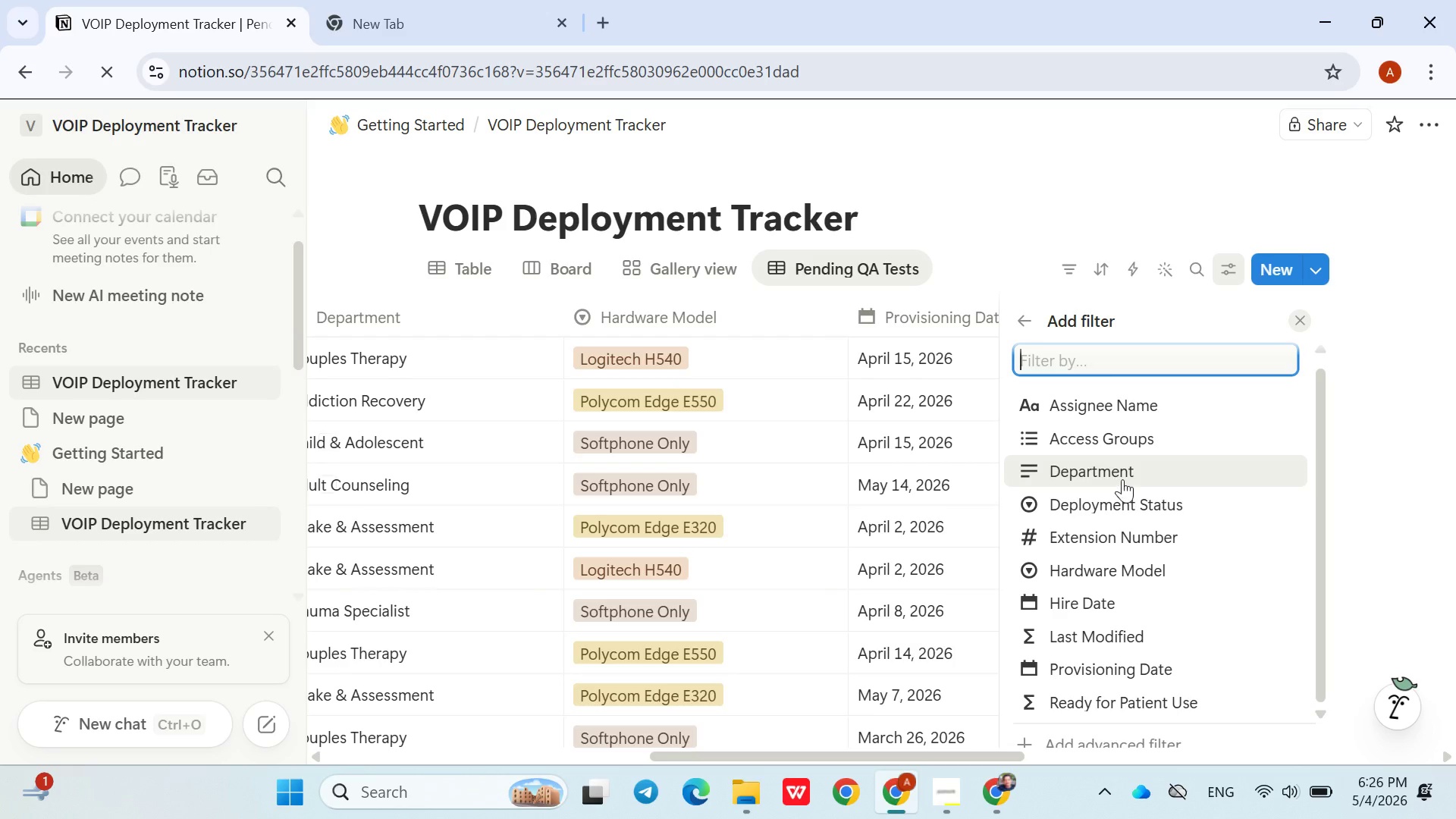 
left_click([1130, 506])
 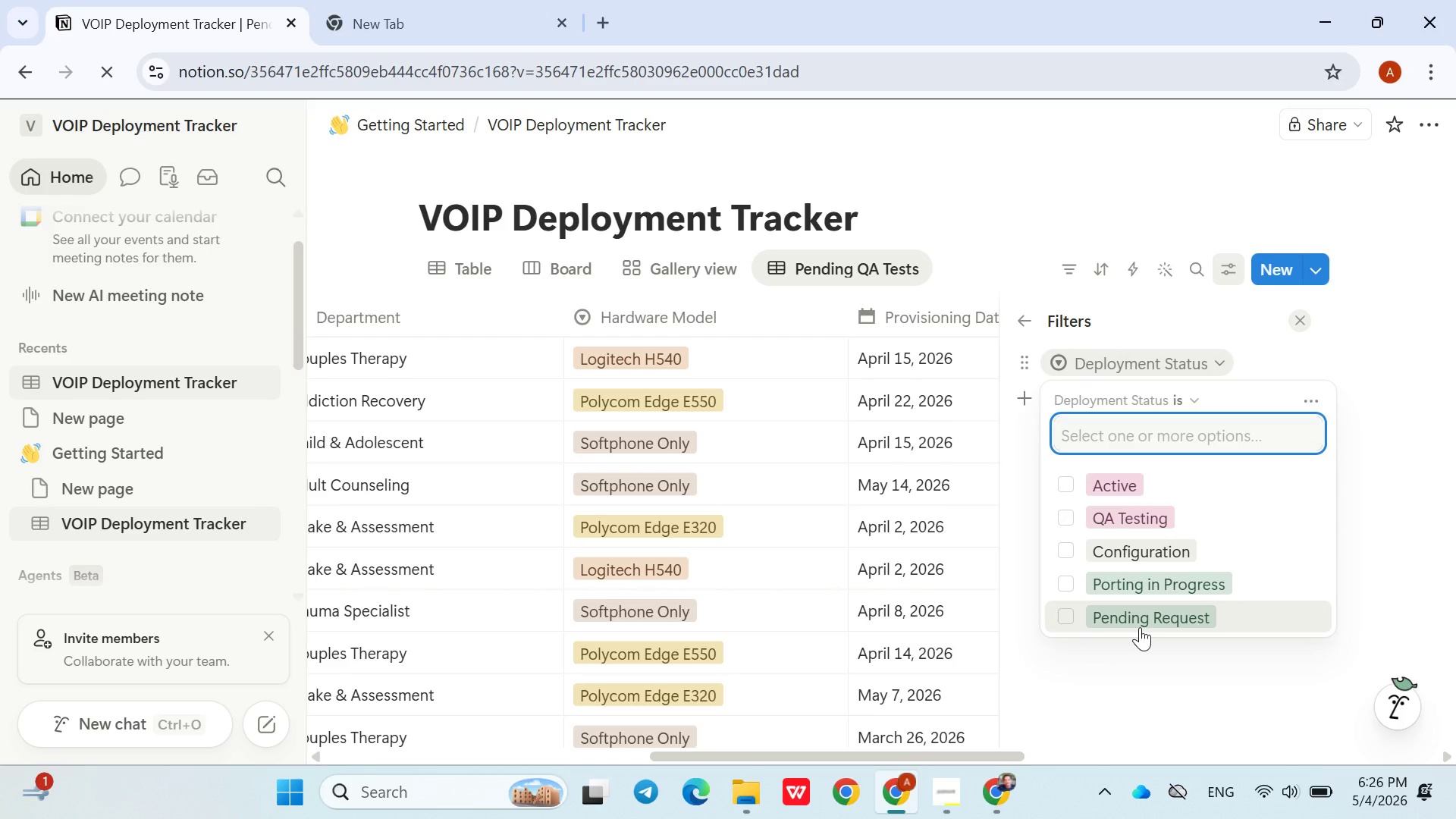 
left_click([956, 780])